 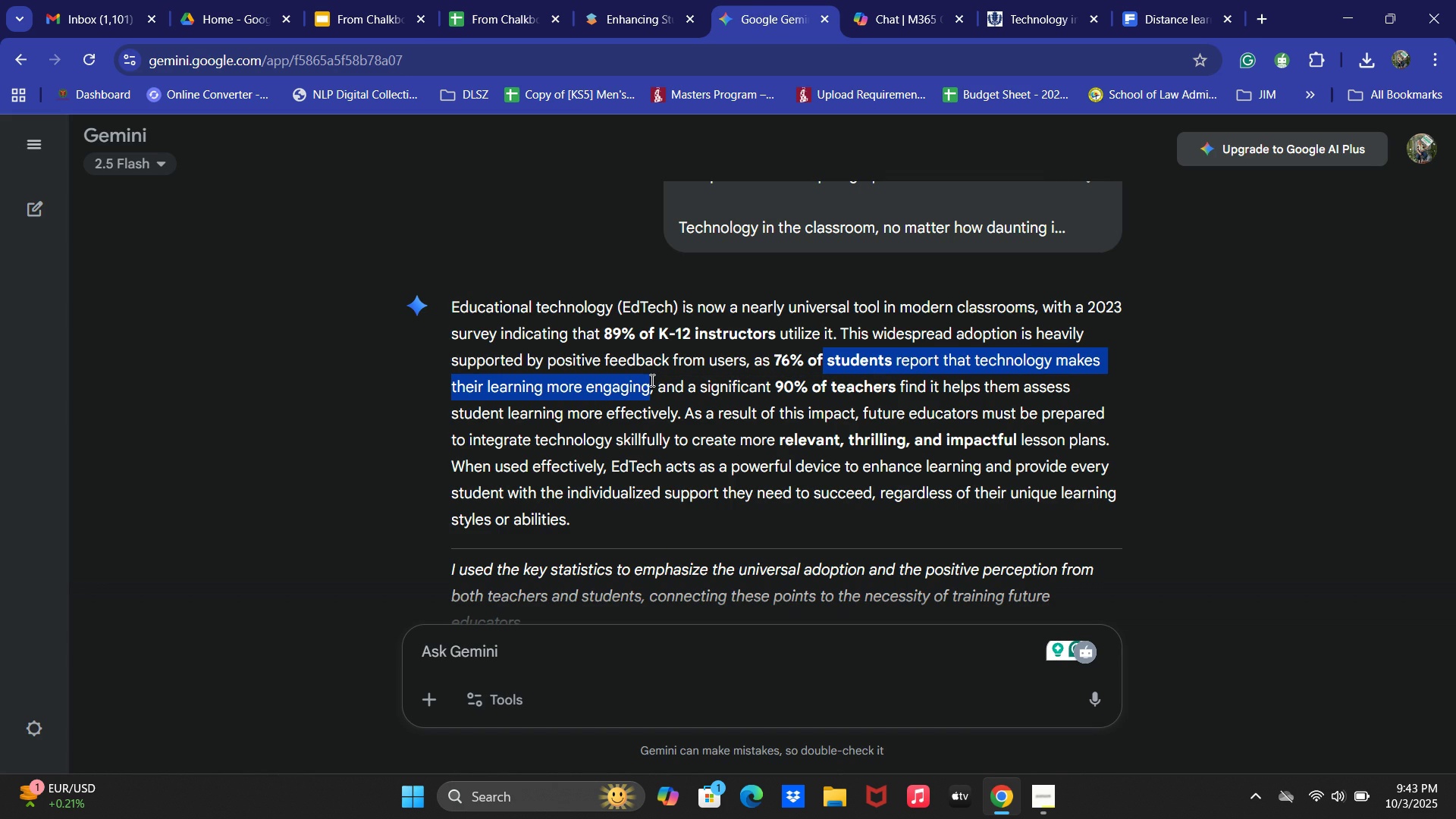 
key(Control+X)
 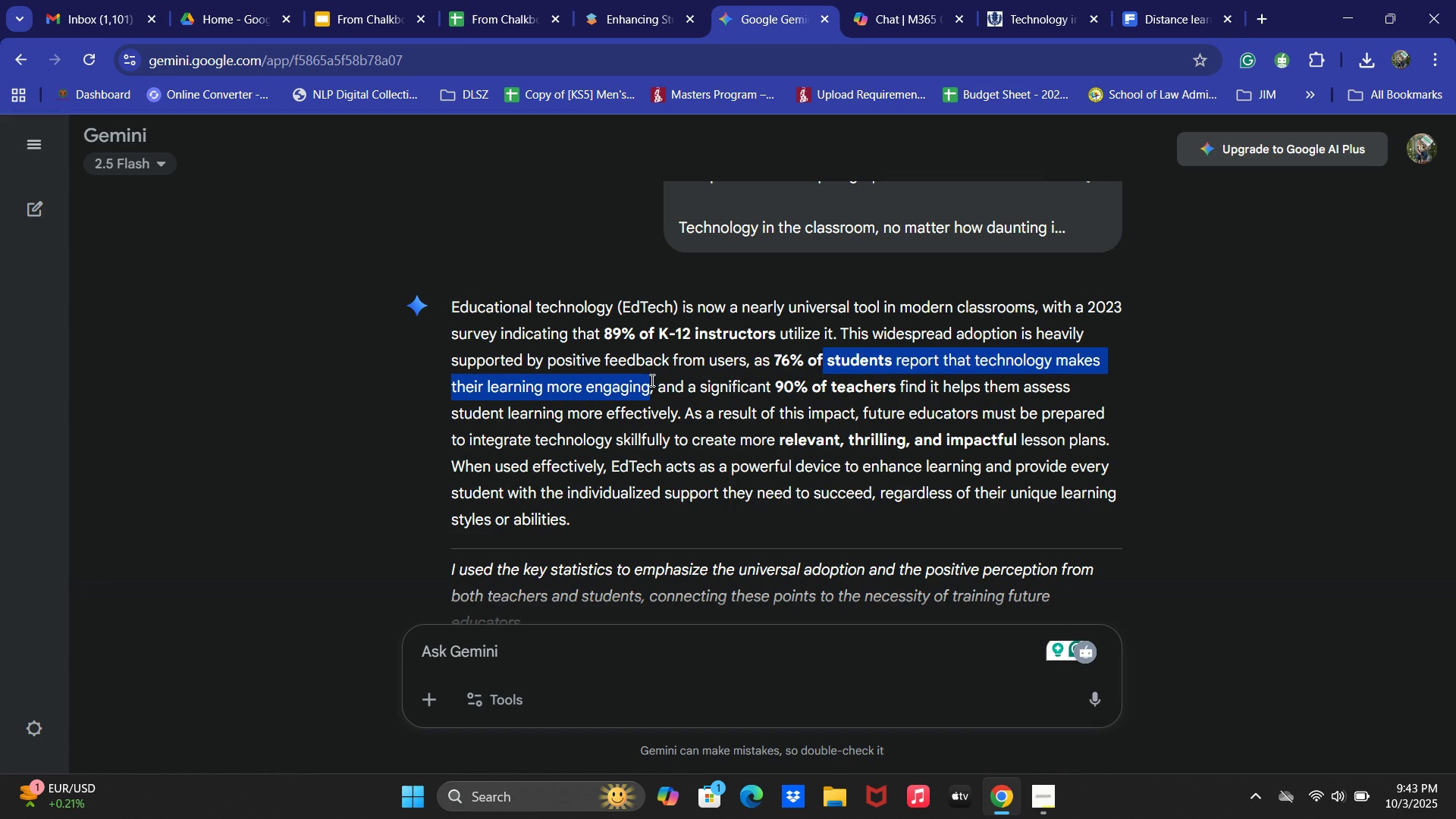 
key(Control+X)
 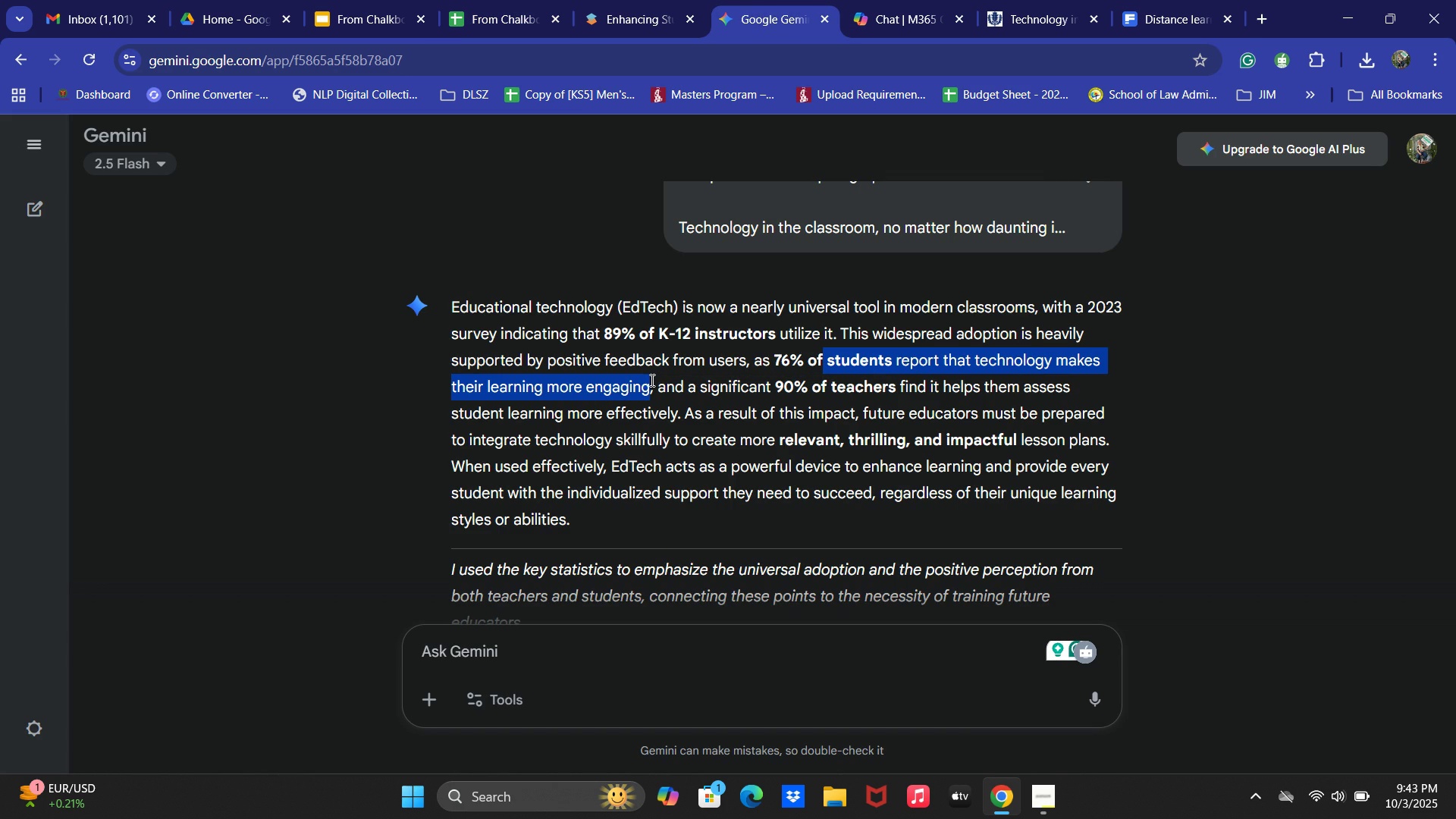 
key(Control+X)
 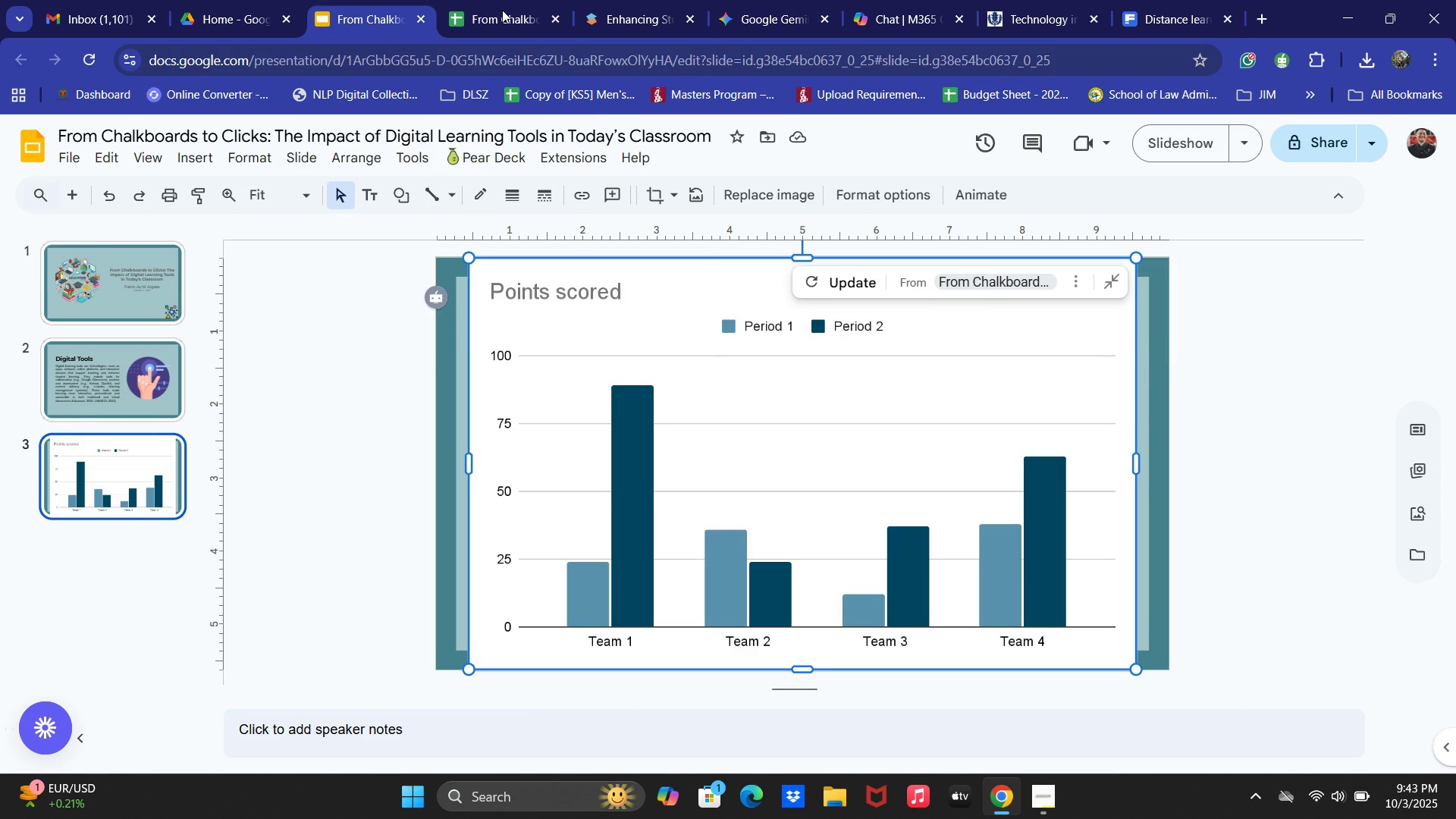 
double_click([92, 282])